 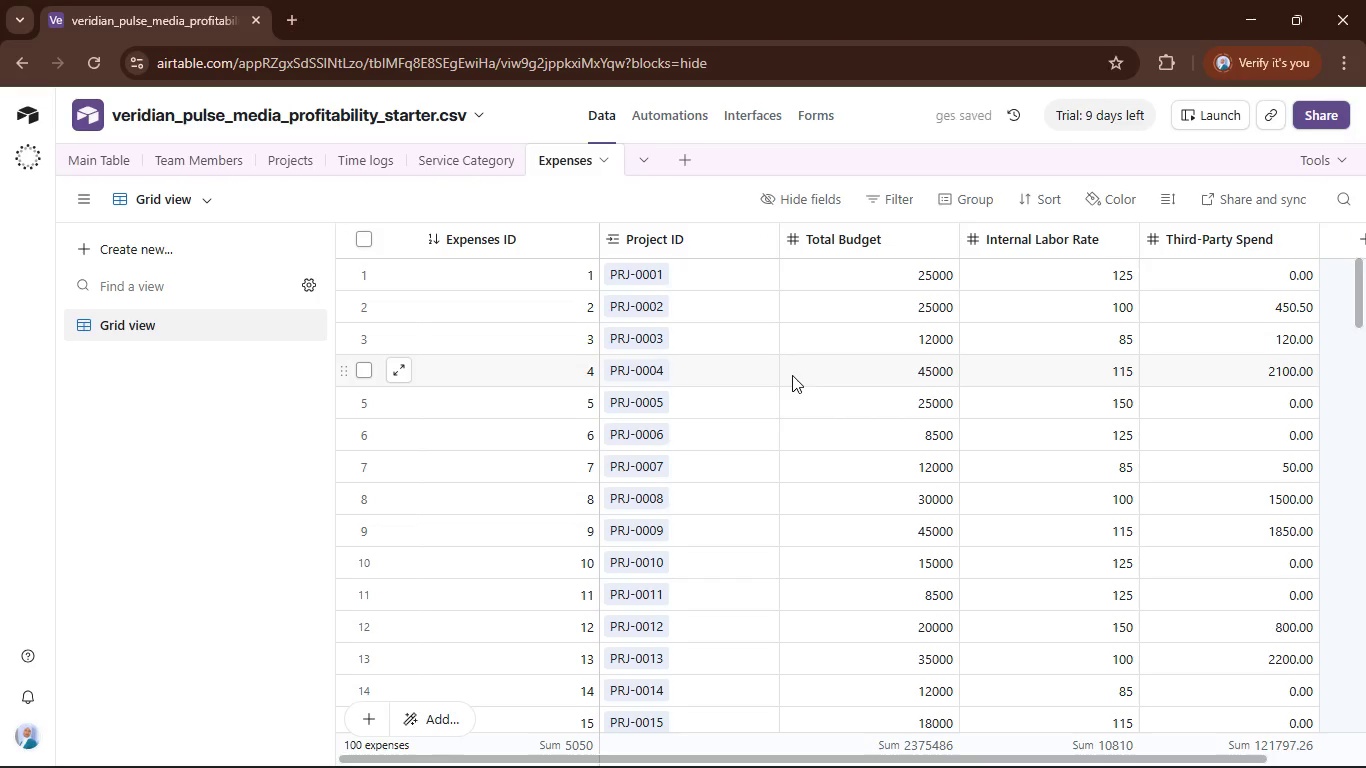 
left_click([127, 160])
 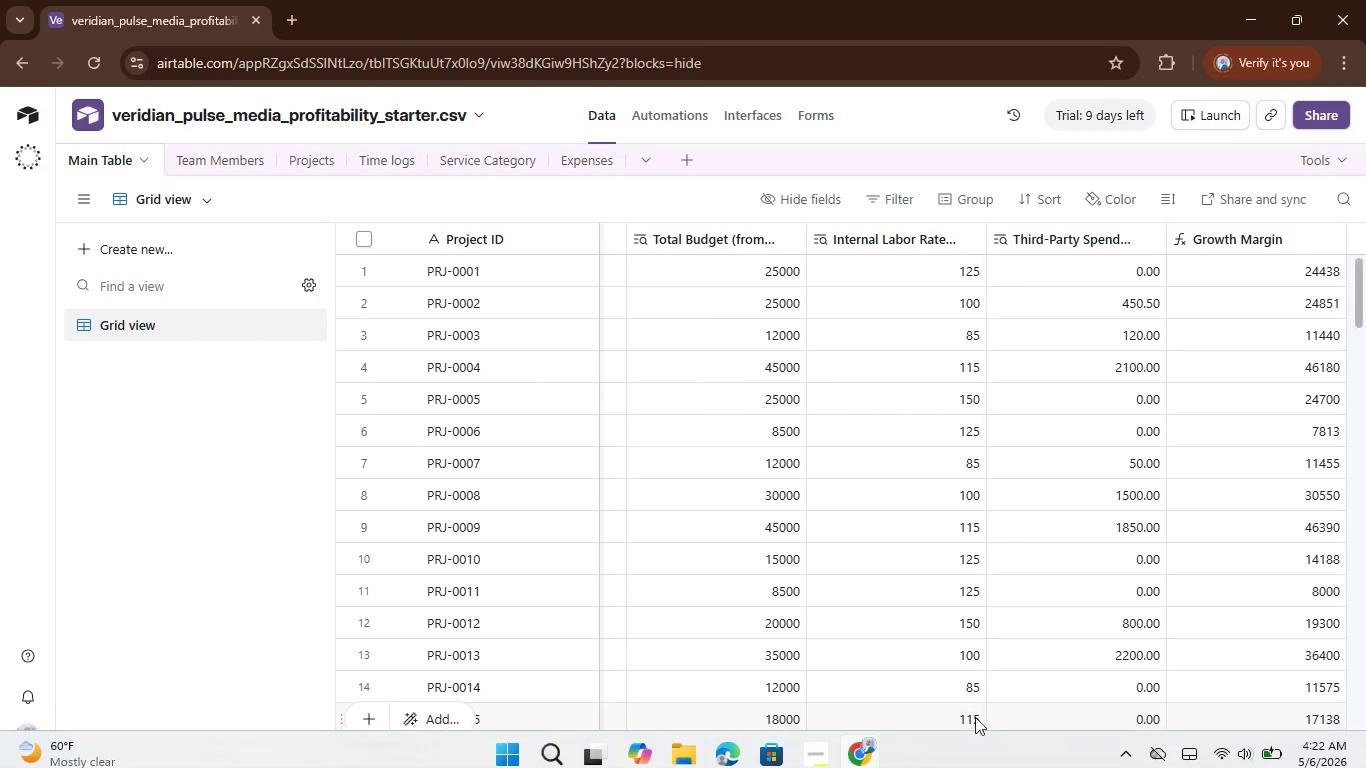 
left_click_drag(start_coordinate=[1009, 757], to_coordinate=[749, 761])
 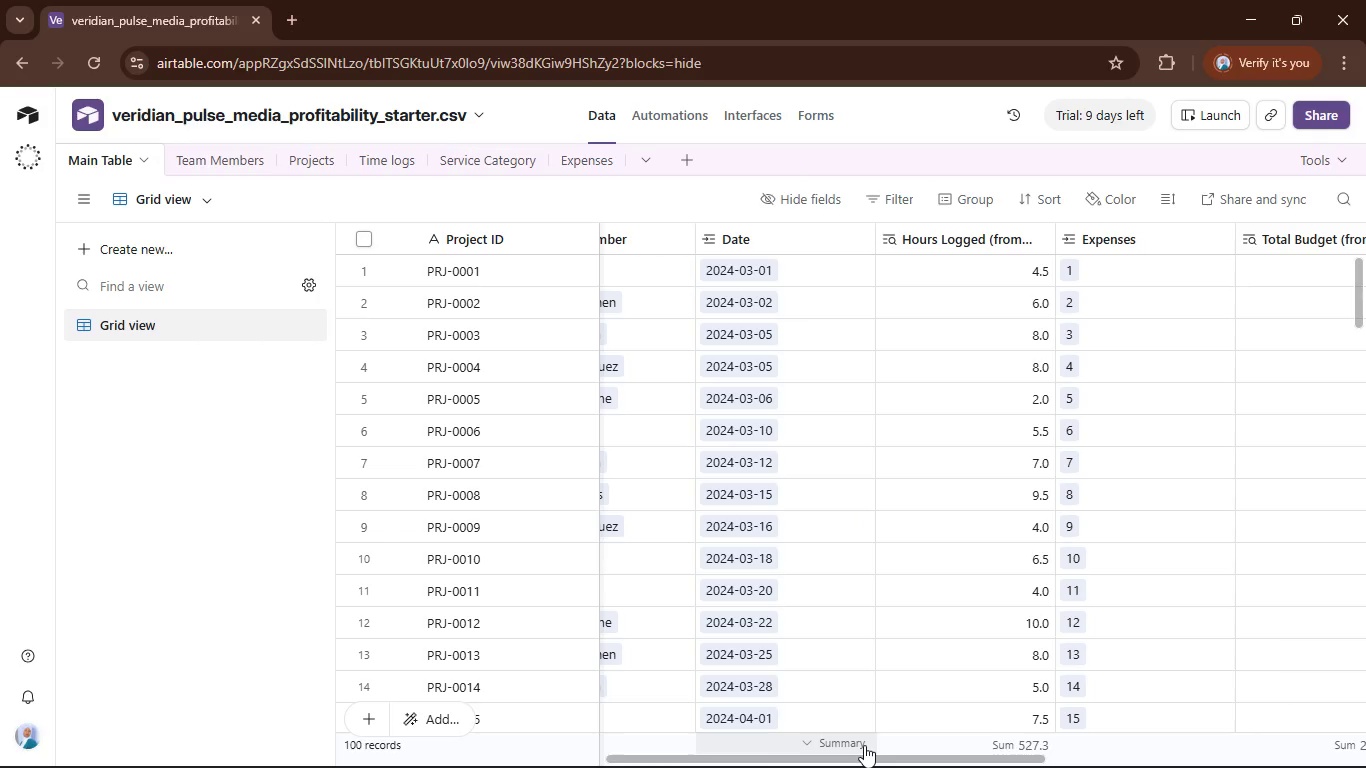 
wait(7.28)
 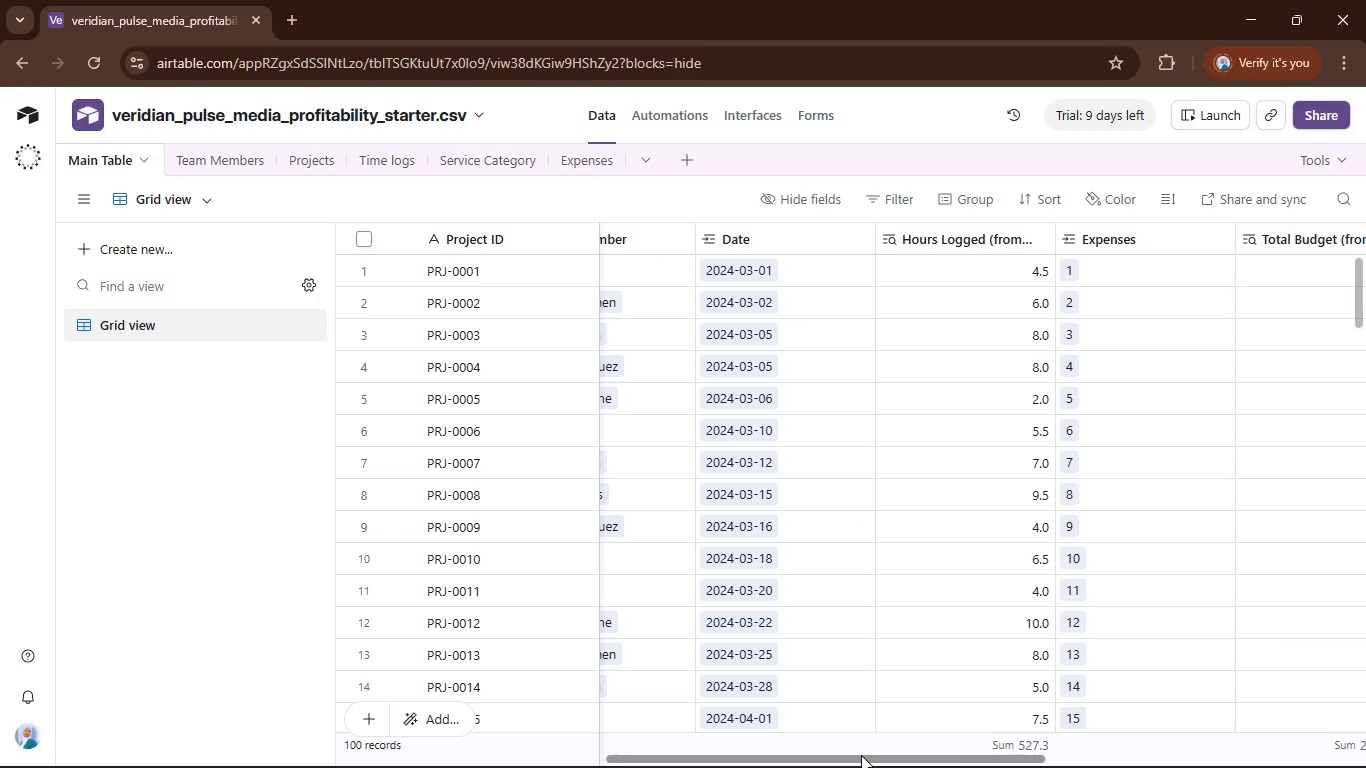 
left_click_drag(start_coordinate=[864, 756], to_coordinate=[1225, 741])
 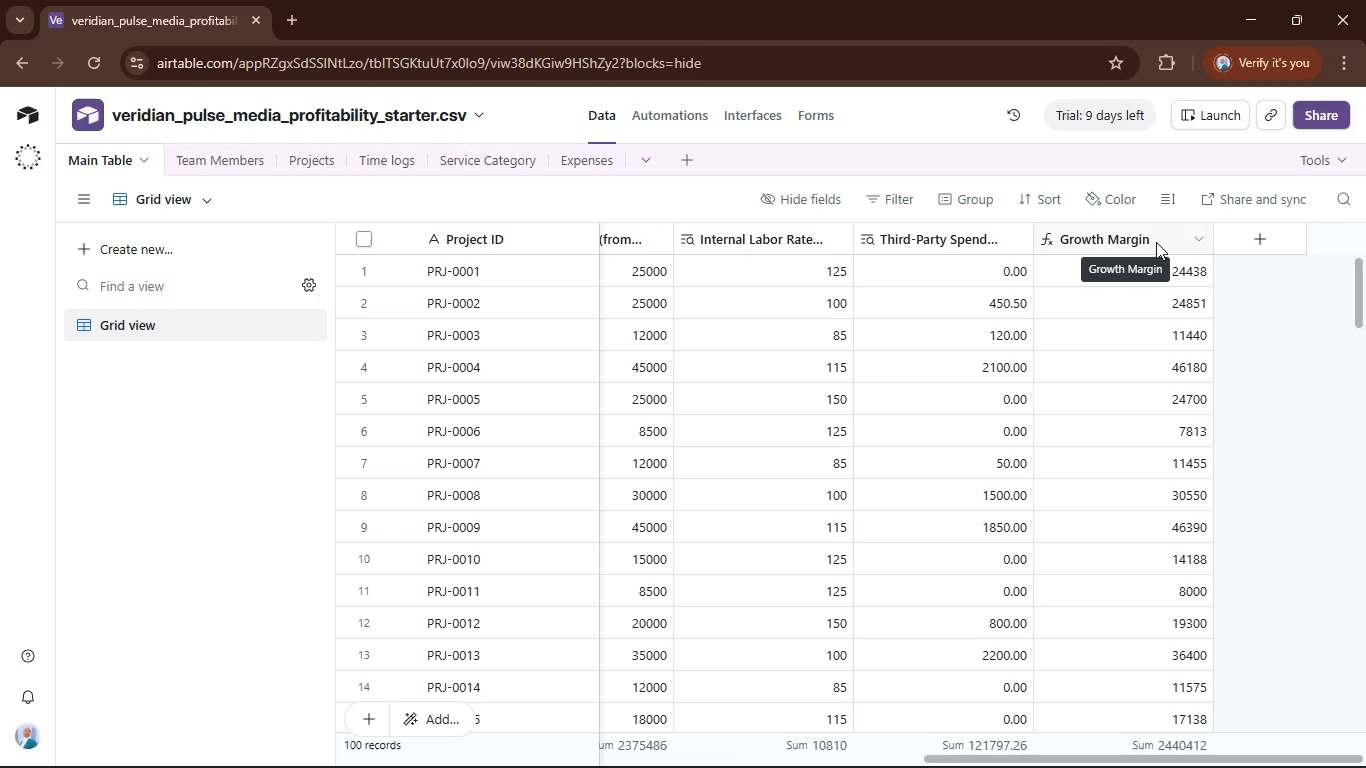 
left_click([1155, 243])
 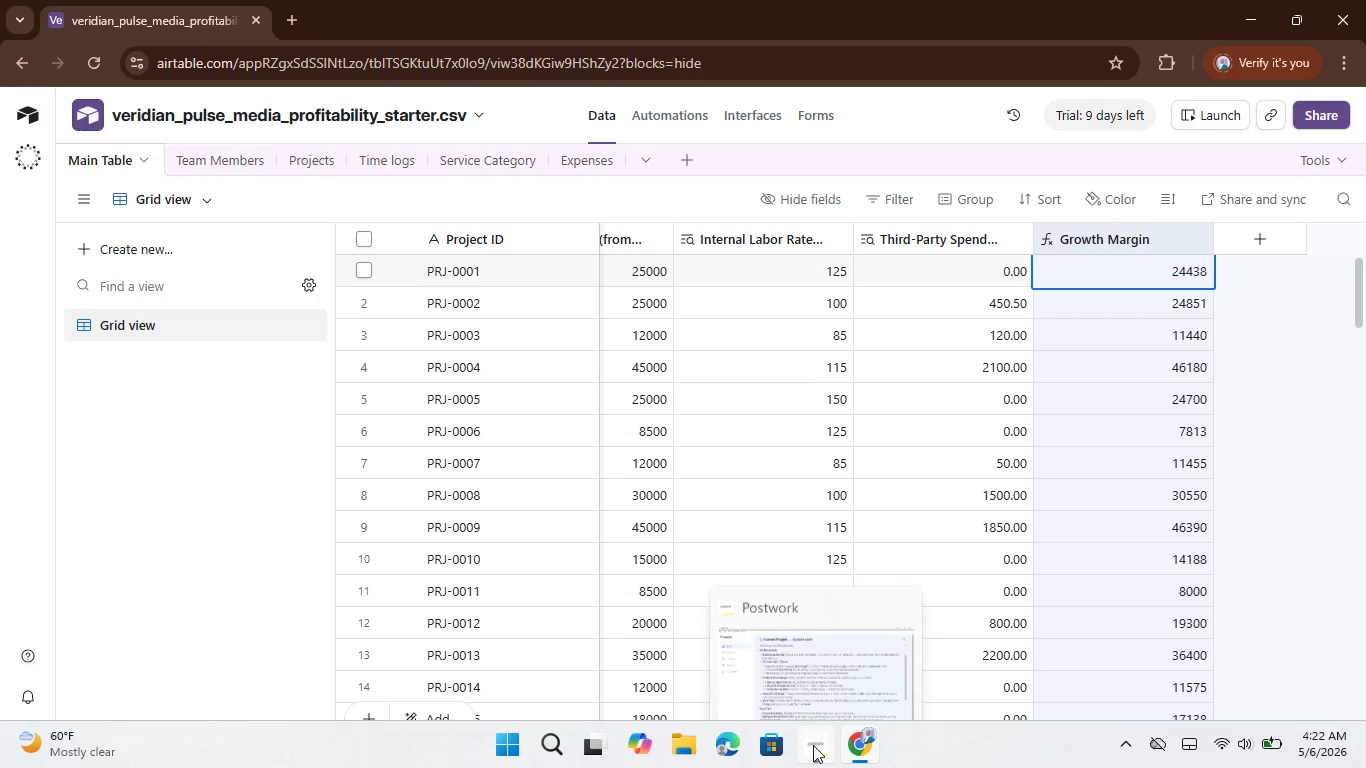 
left_click([685, 167])
 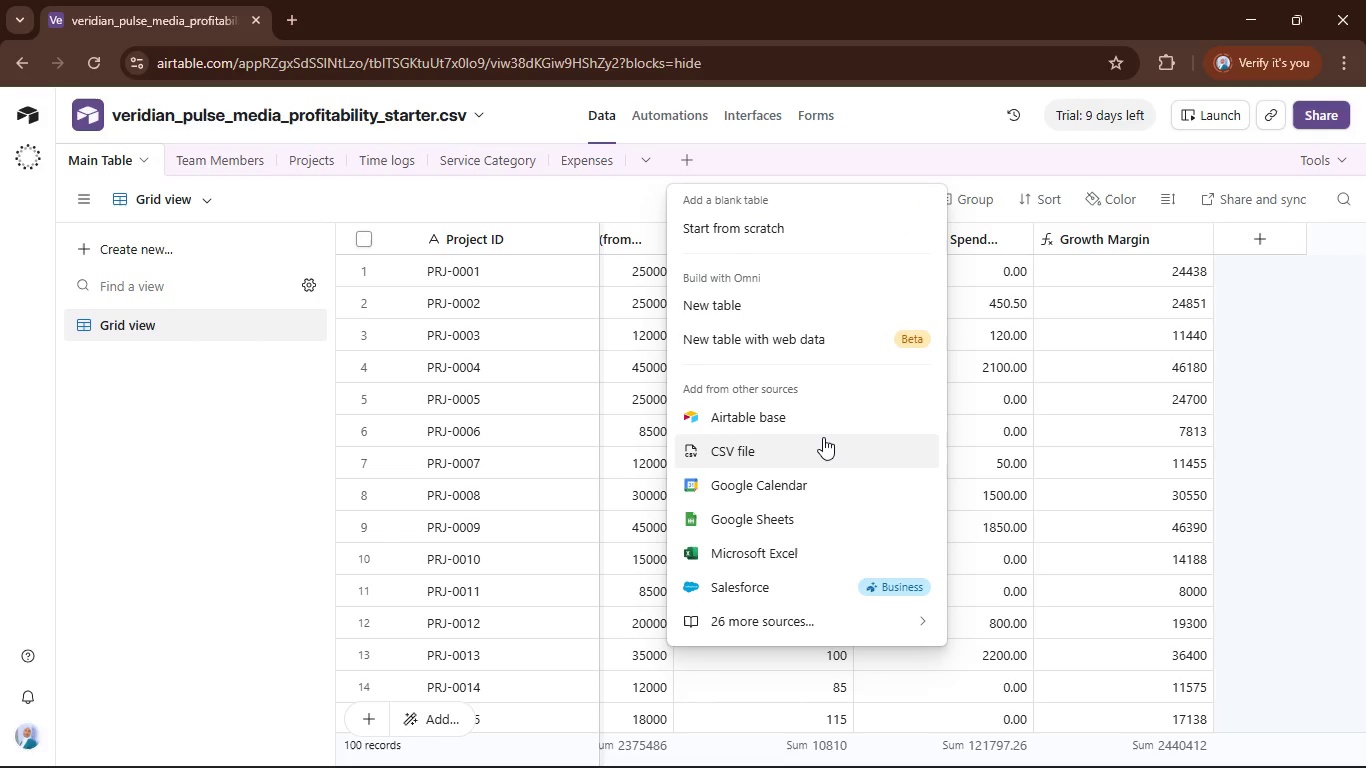 
left_click([823, 442])
 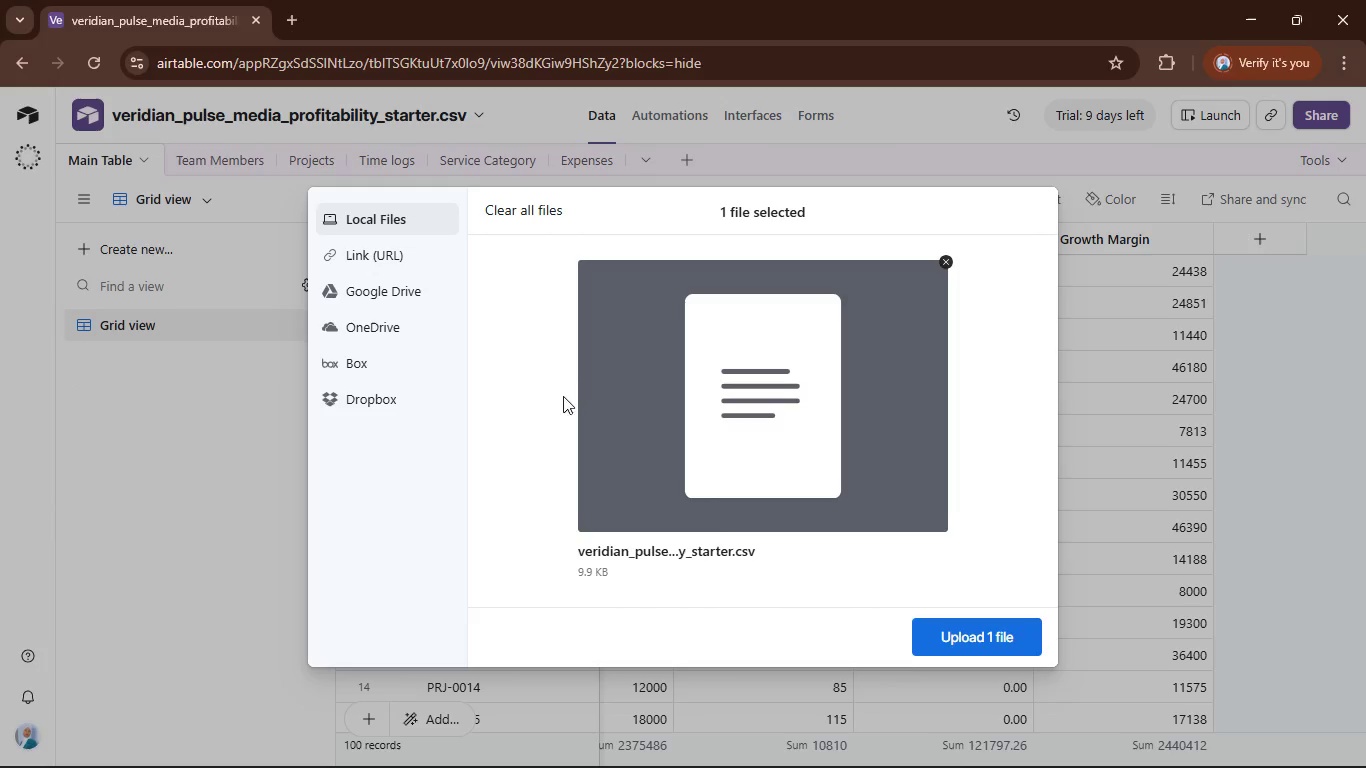 
wait(6.61)
 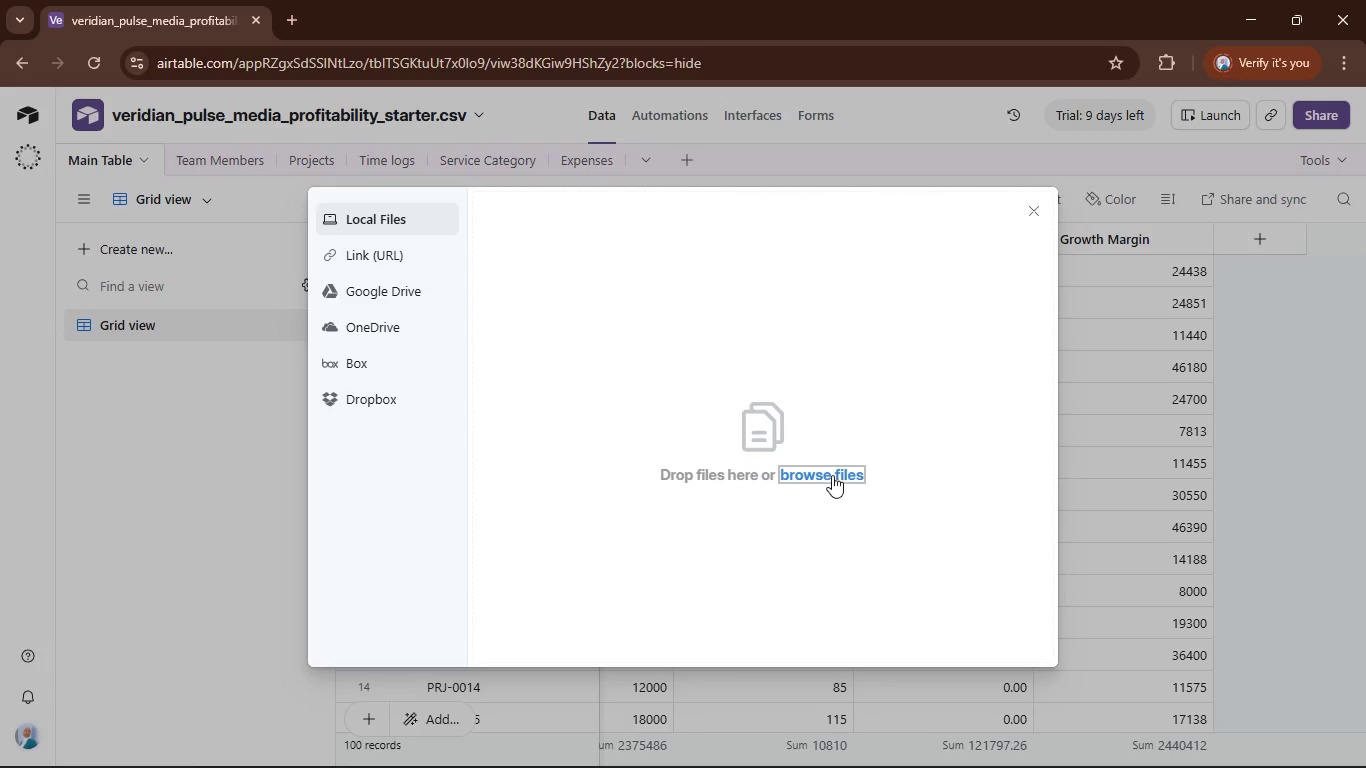 
left_click([995, 622])
 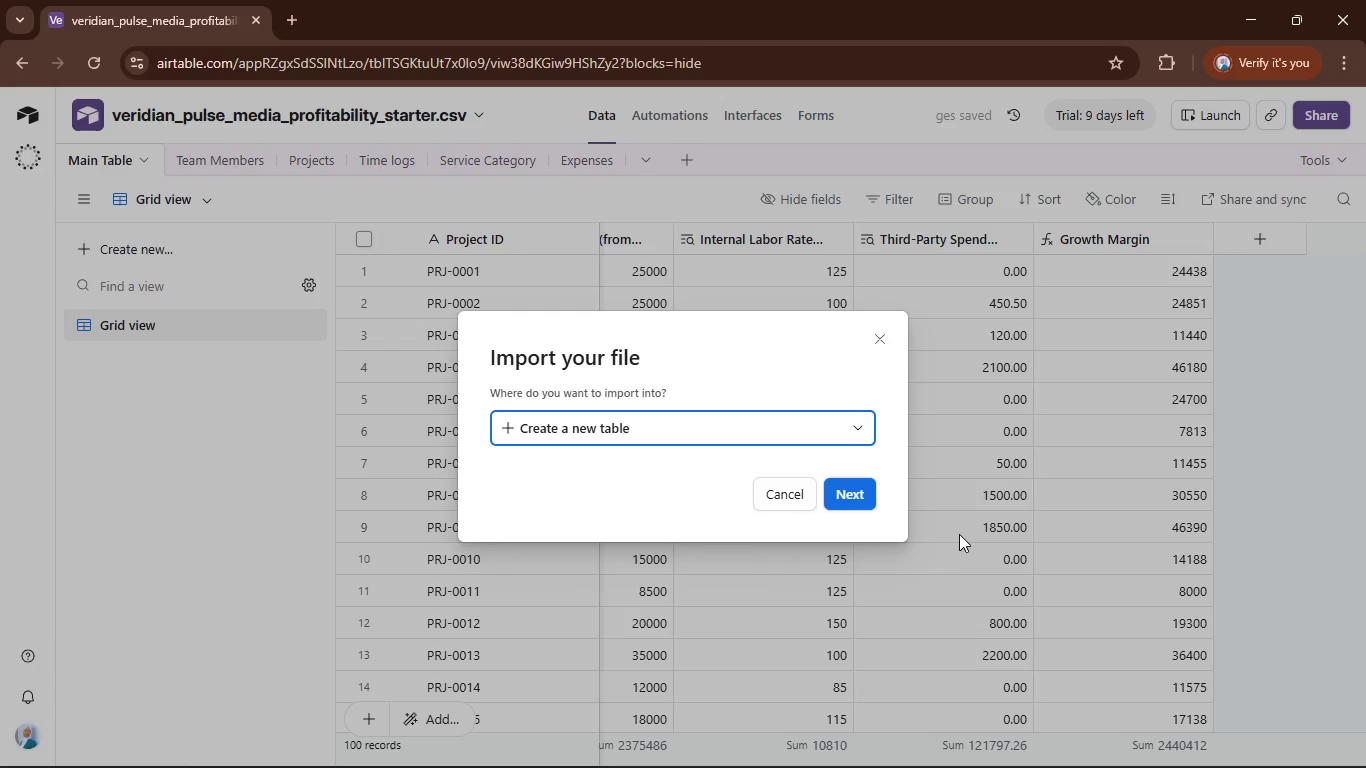 
left_click([848, 498])
 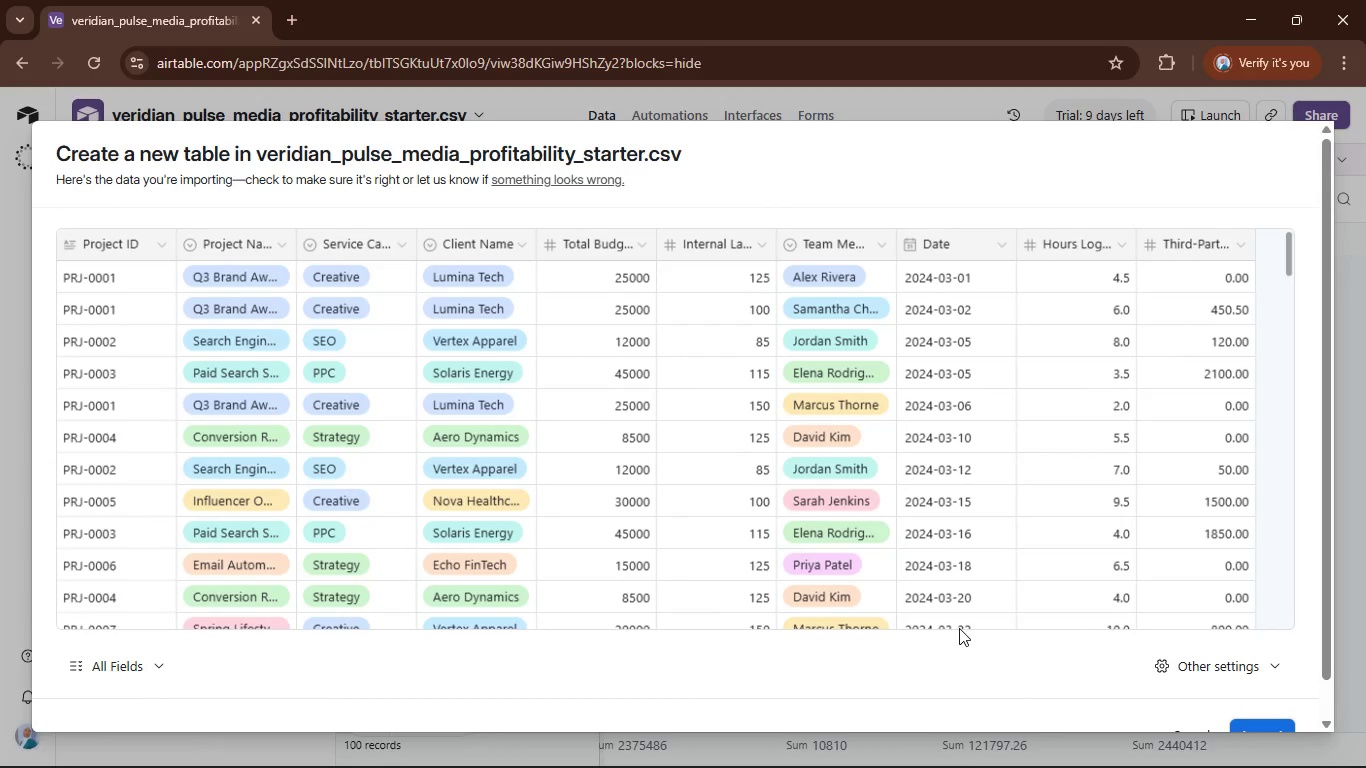 
wait(9.88)
 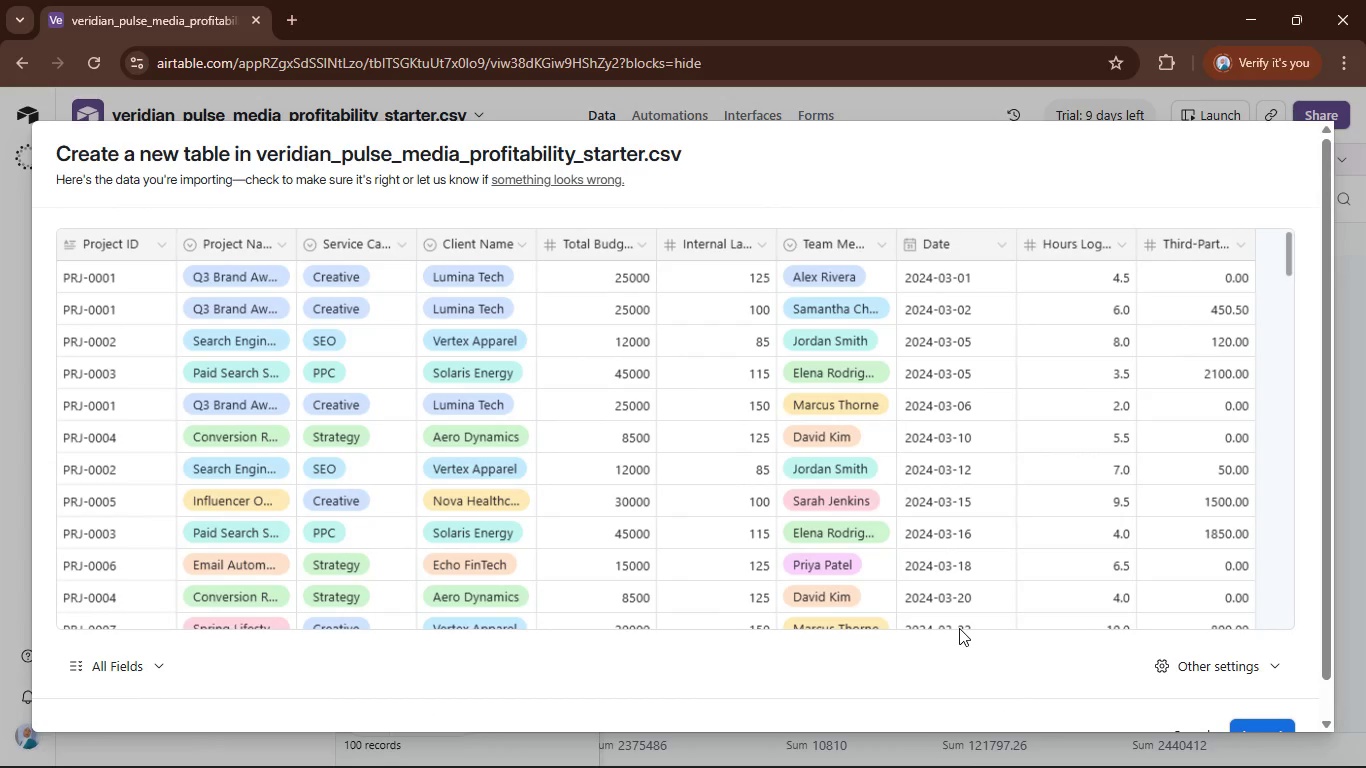 
scroll: coordinate [1308, 665], scroll_direction: down, amount: 5.0
 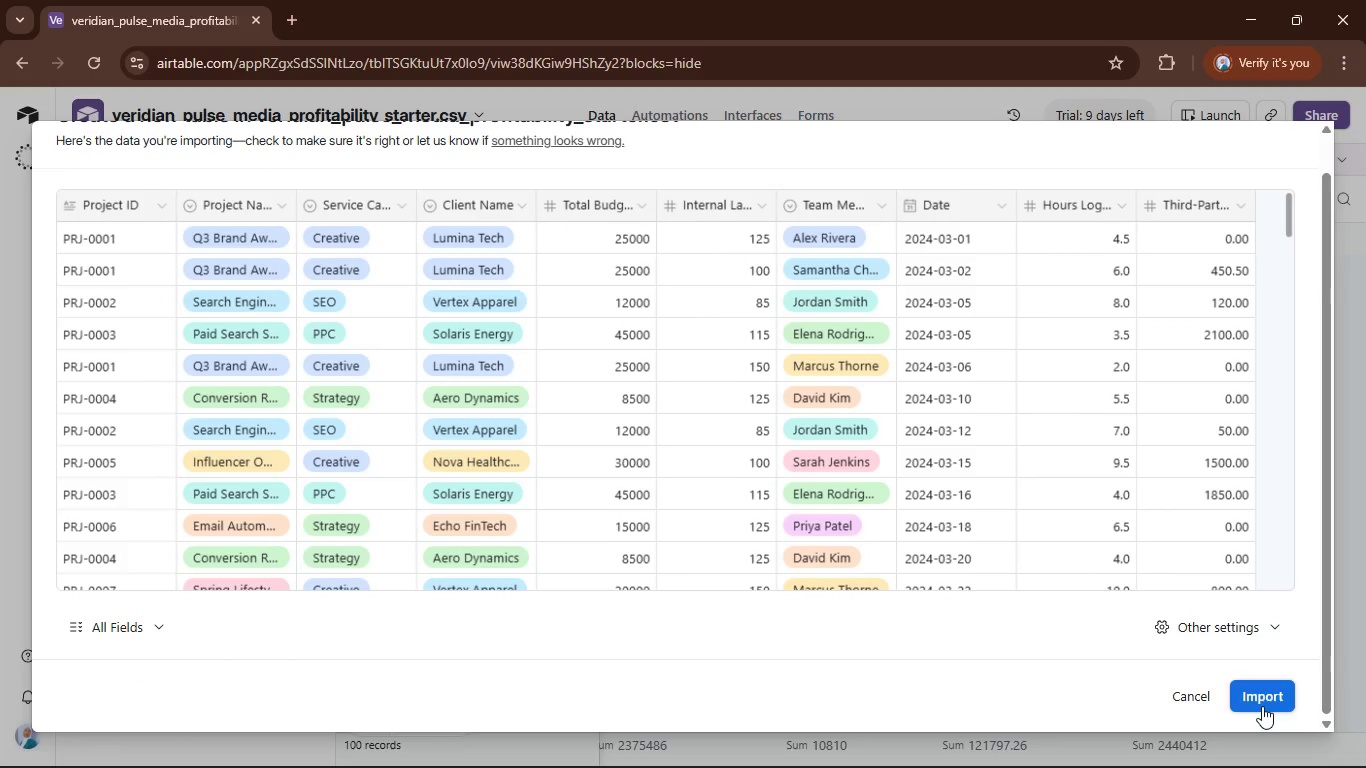 
left_click([1262, 706])
 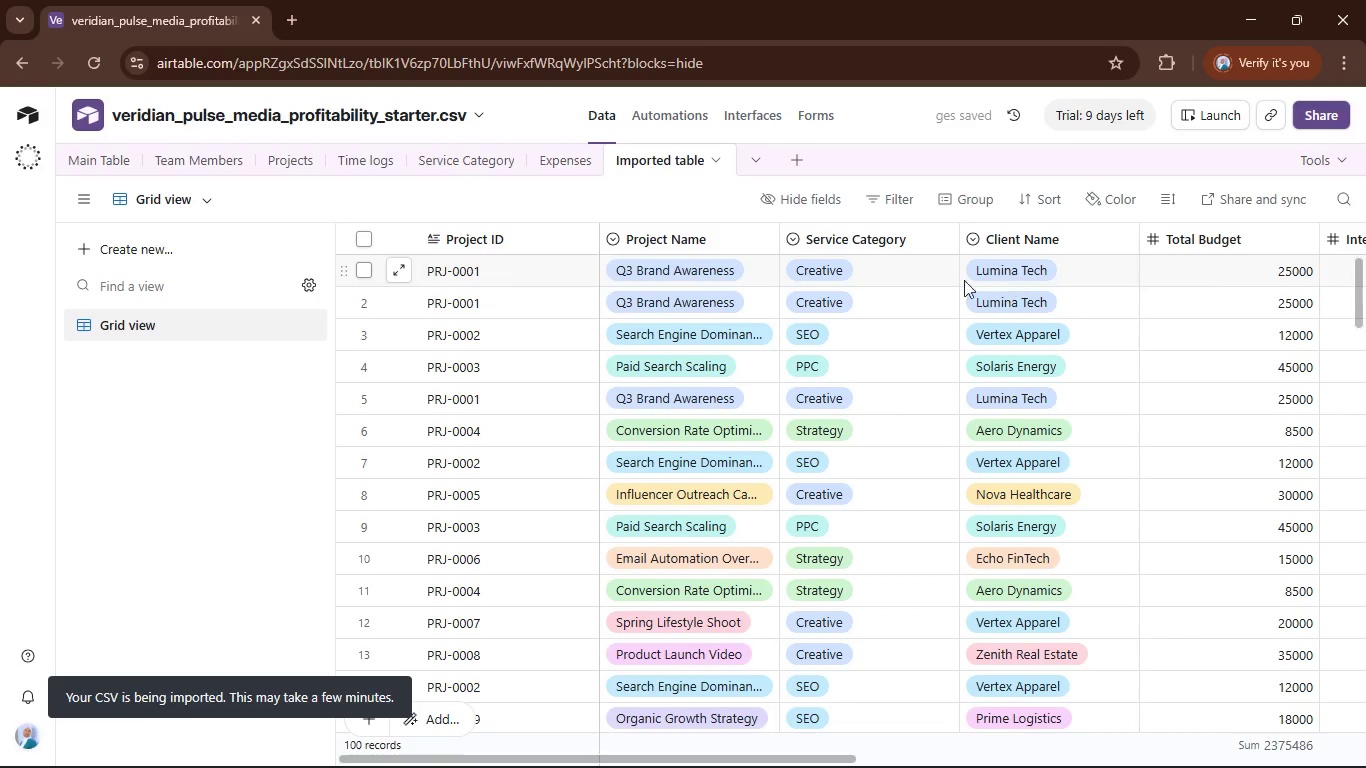 
right_click([657, 151])
 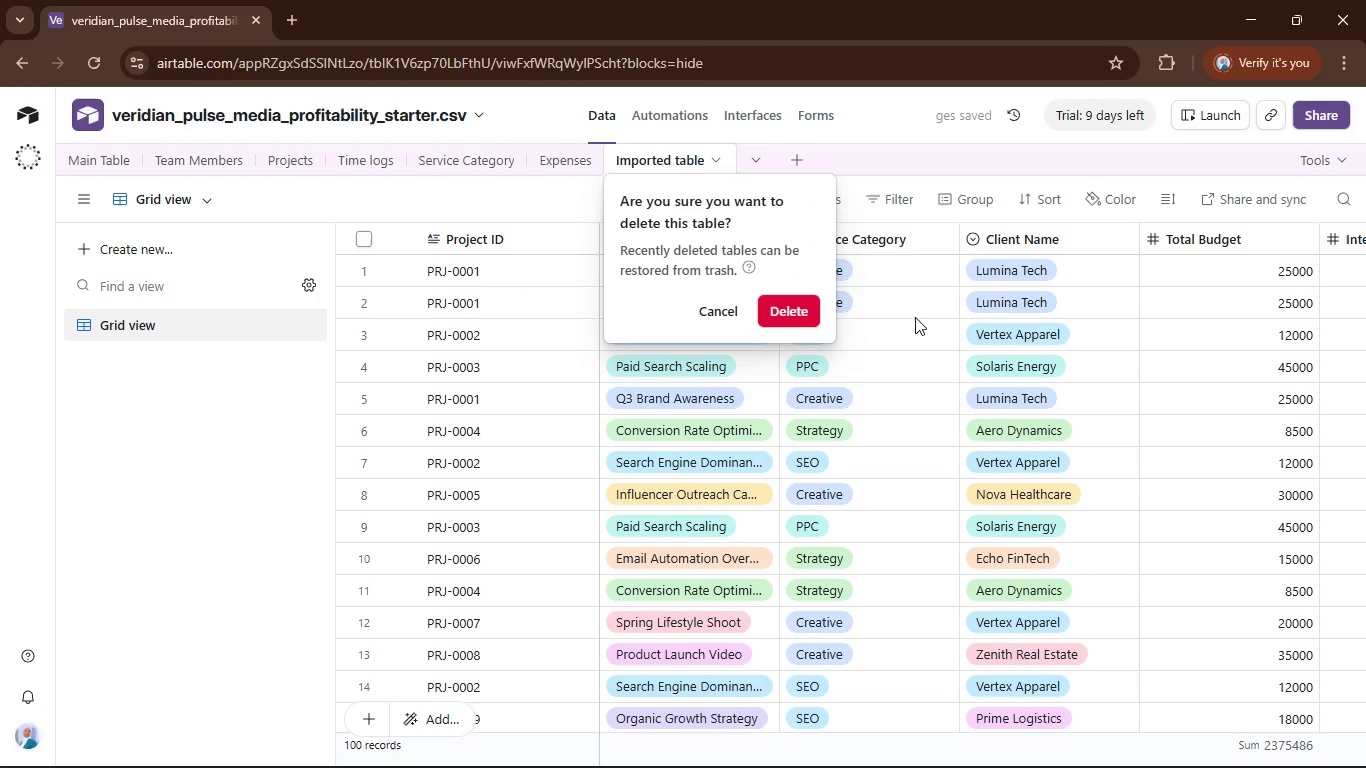 
left_click([803, 315])
 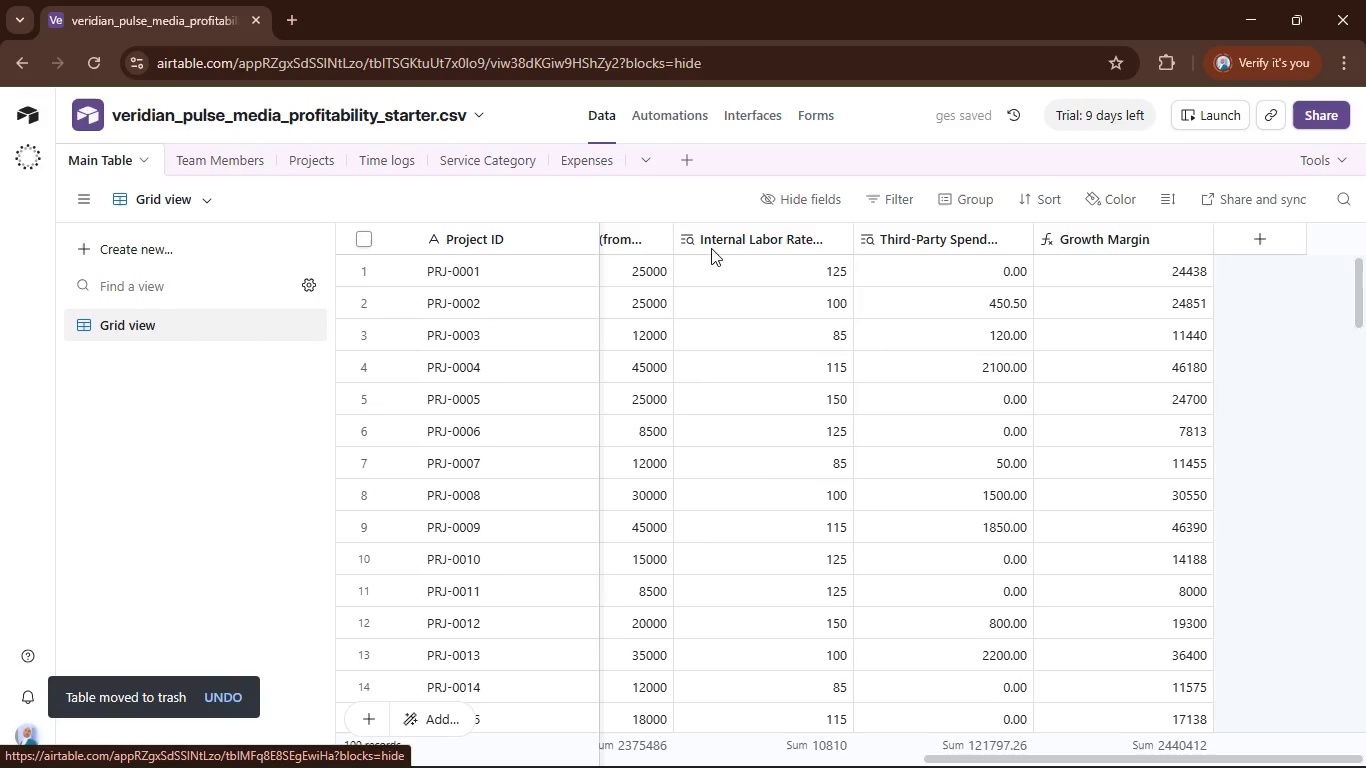 
wait(10.47)
 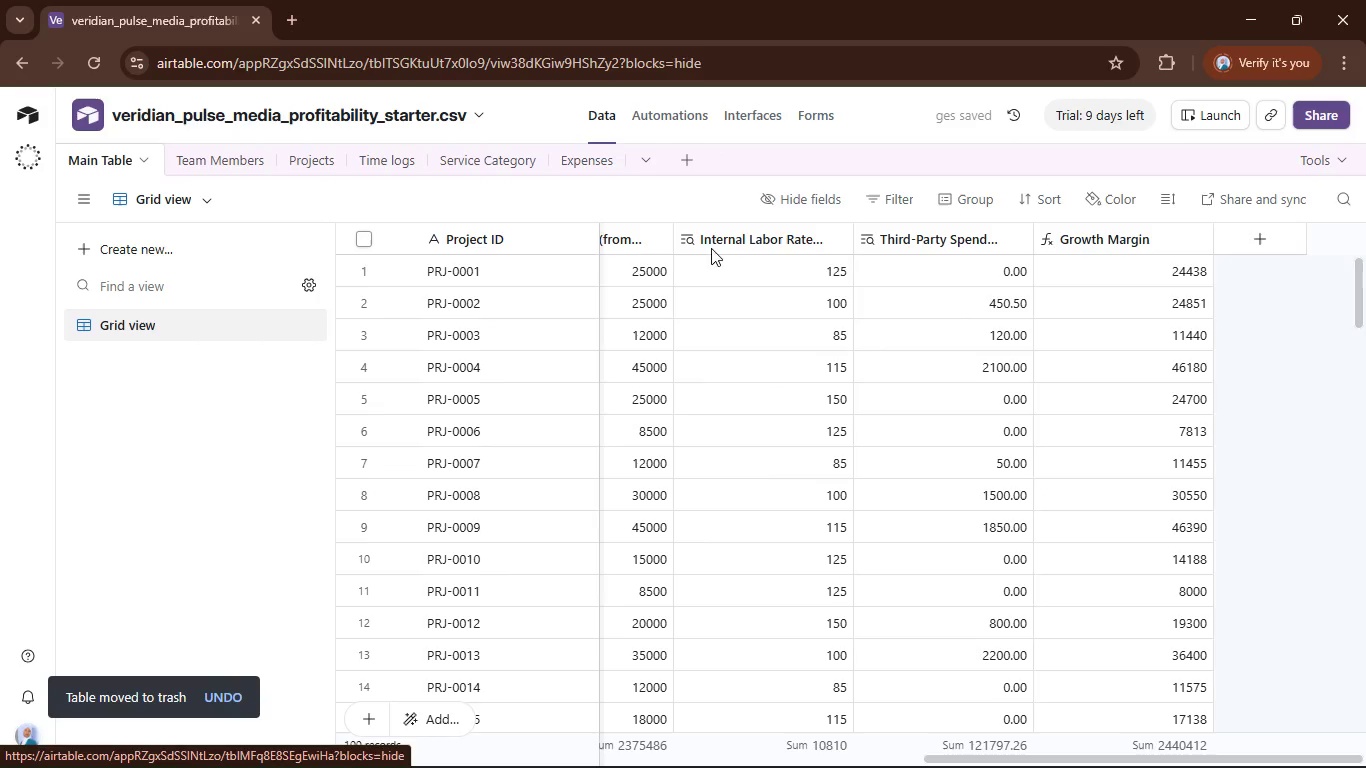 
left_click([821, 742])